 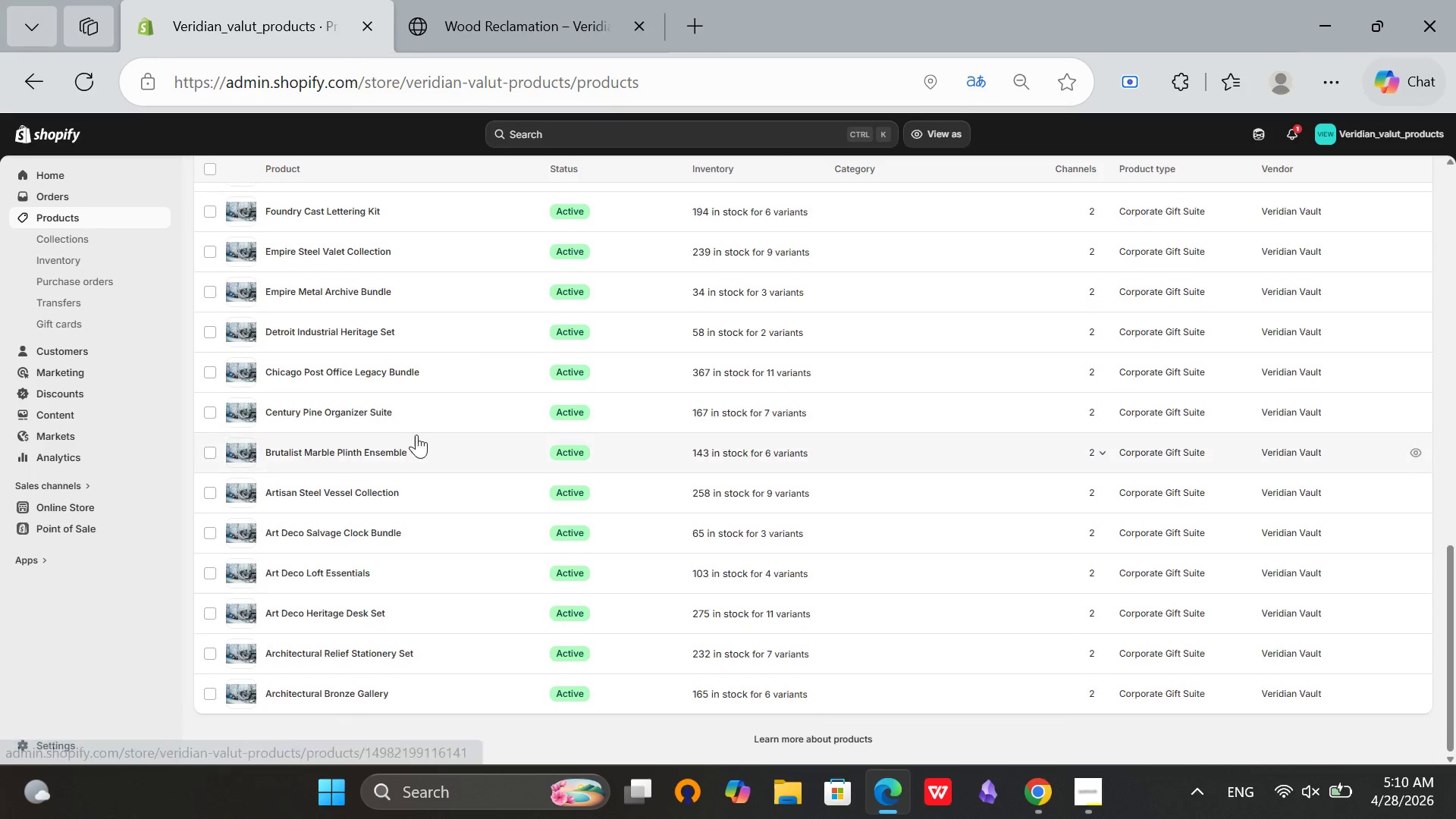 
scroll: coordinate [741, 636], scroll_direction: up, amount: 7.0
 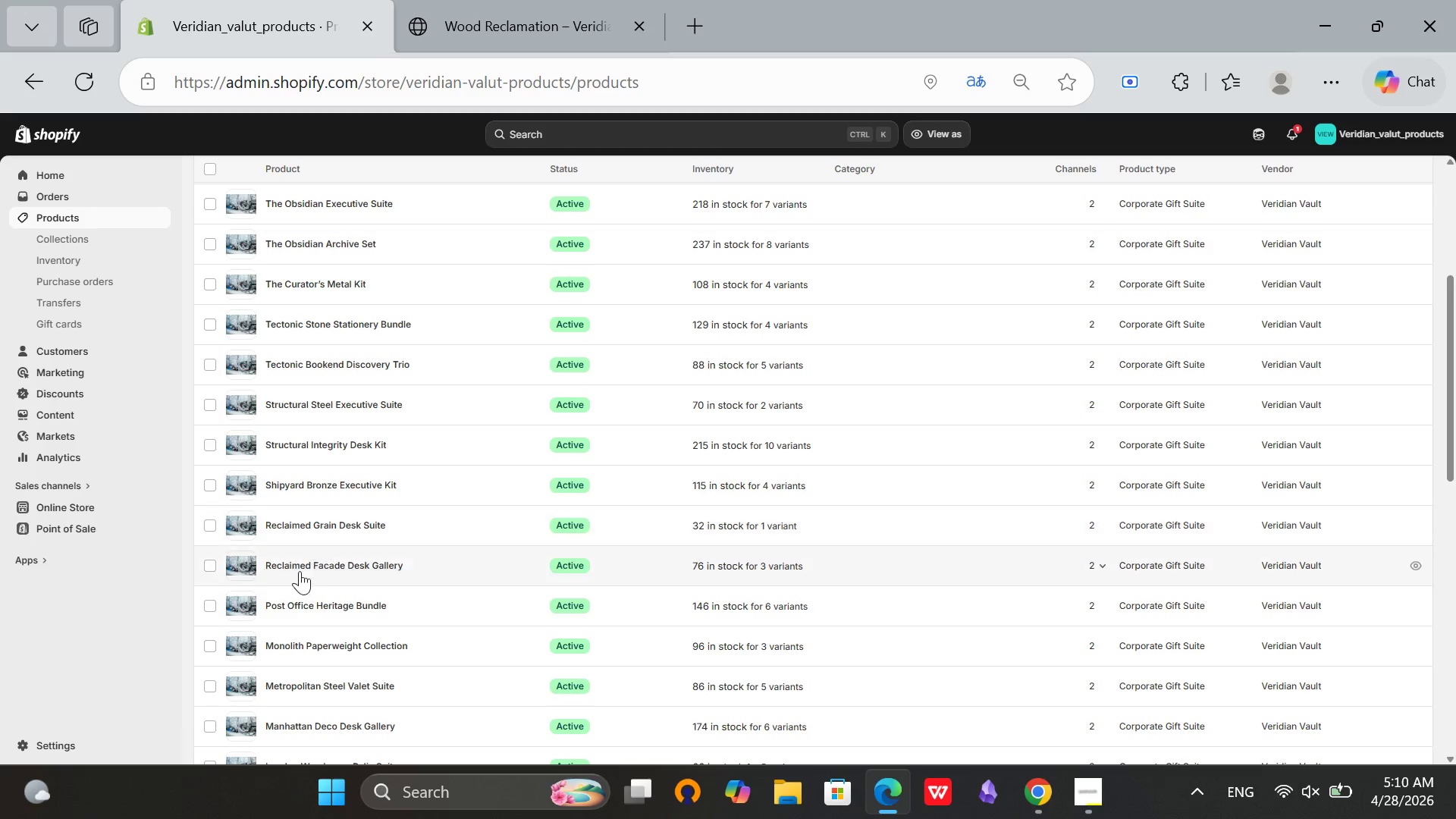 
left_click([300, 560])
 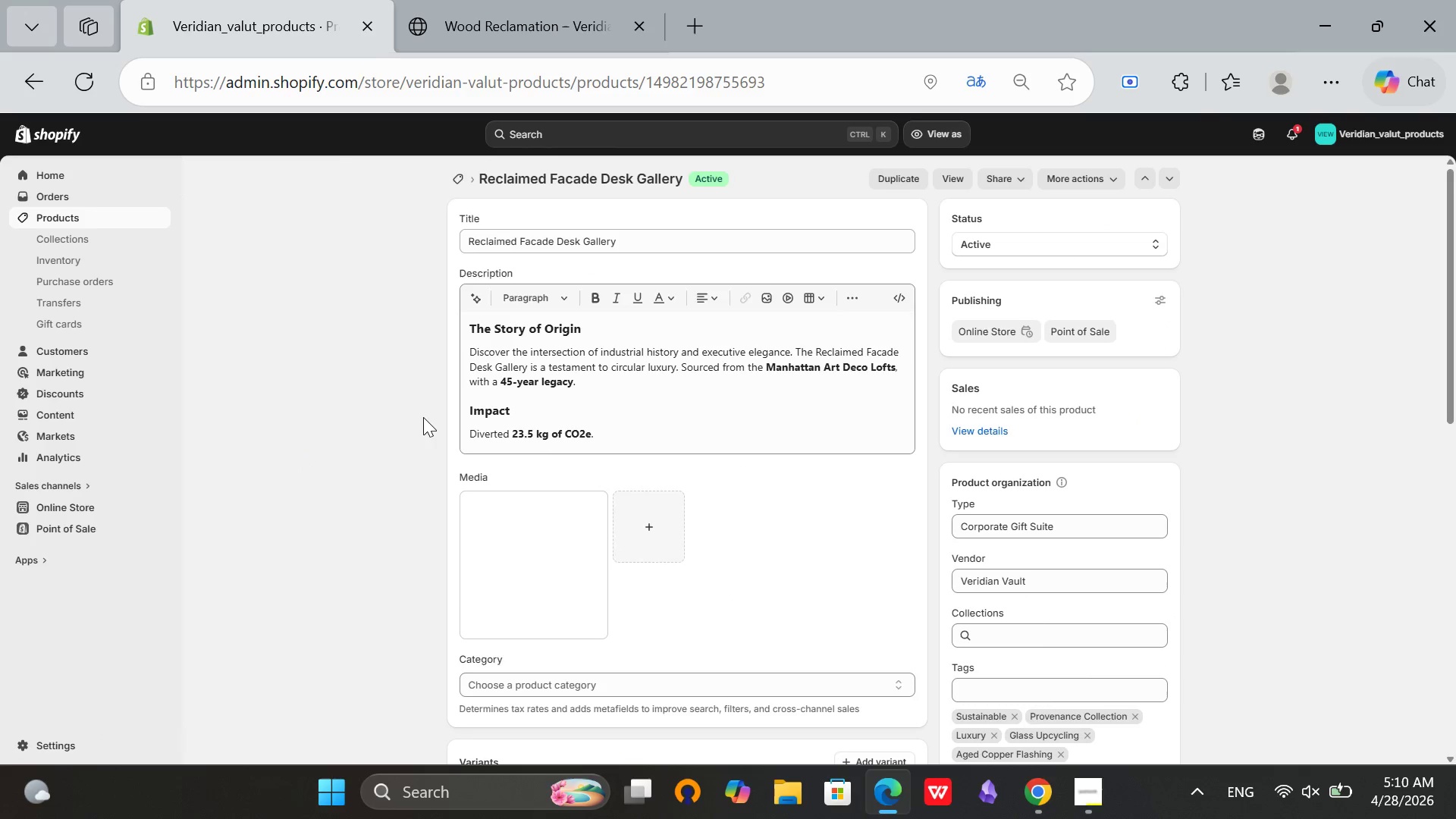 
wait(11.78)
 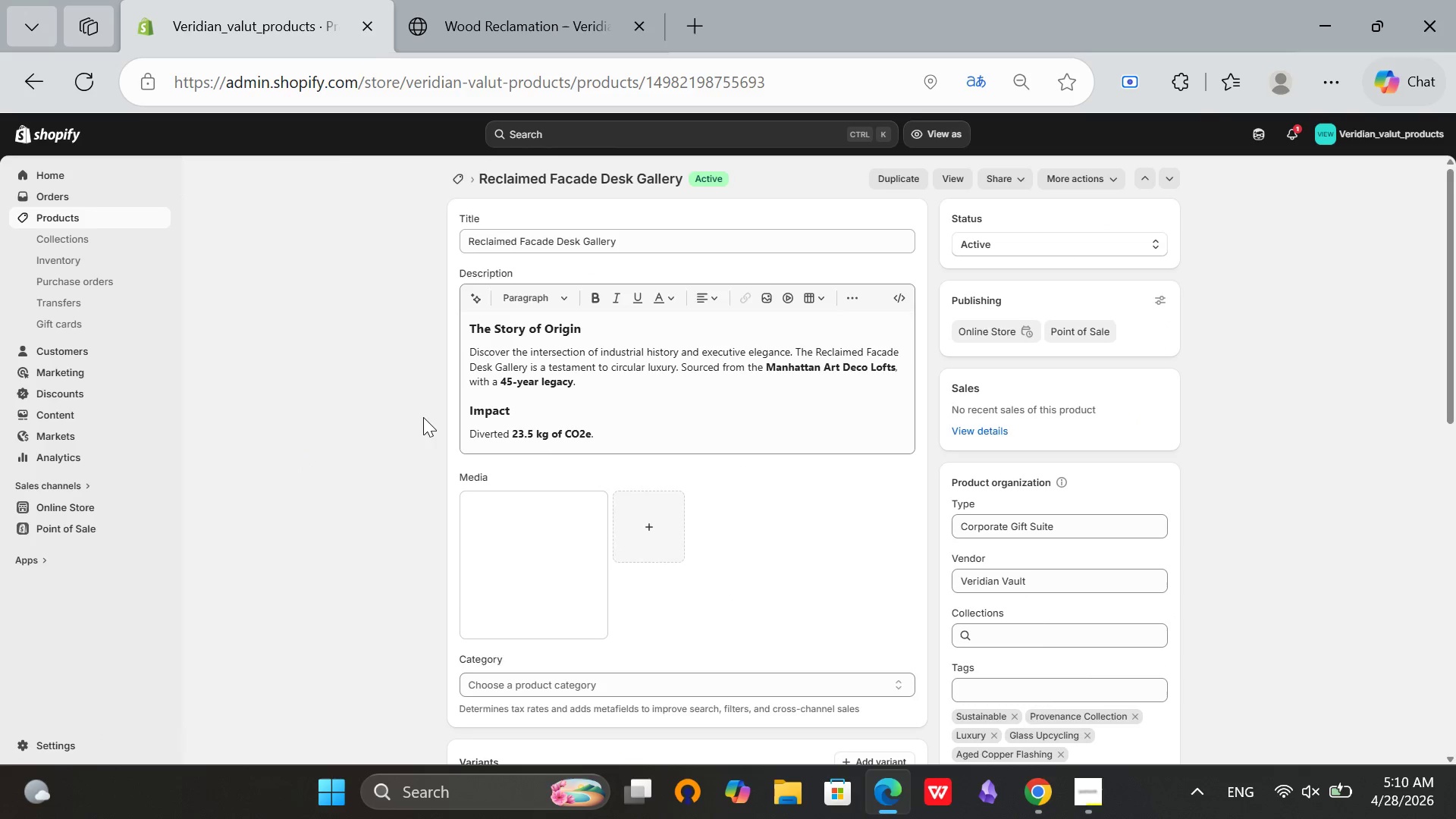 
left_click([450, 187])
 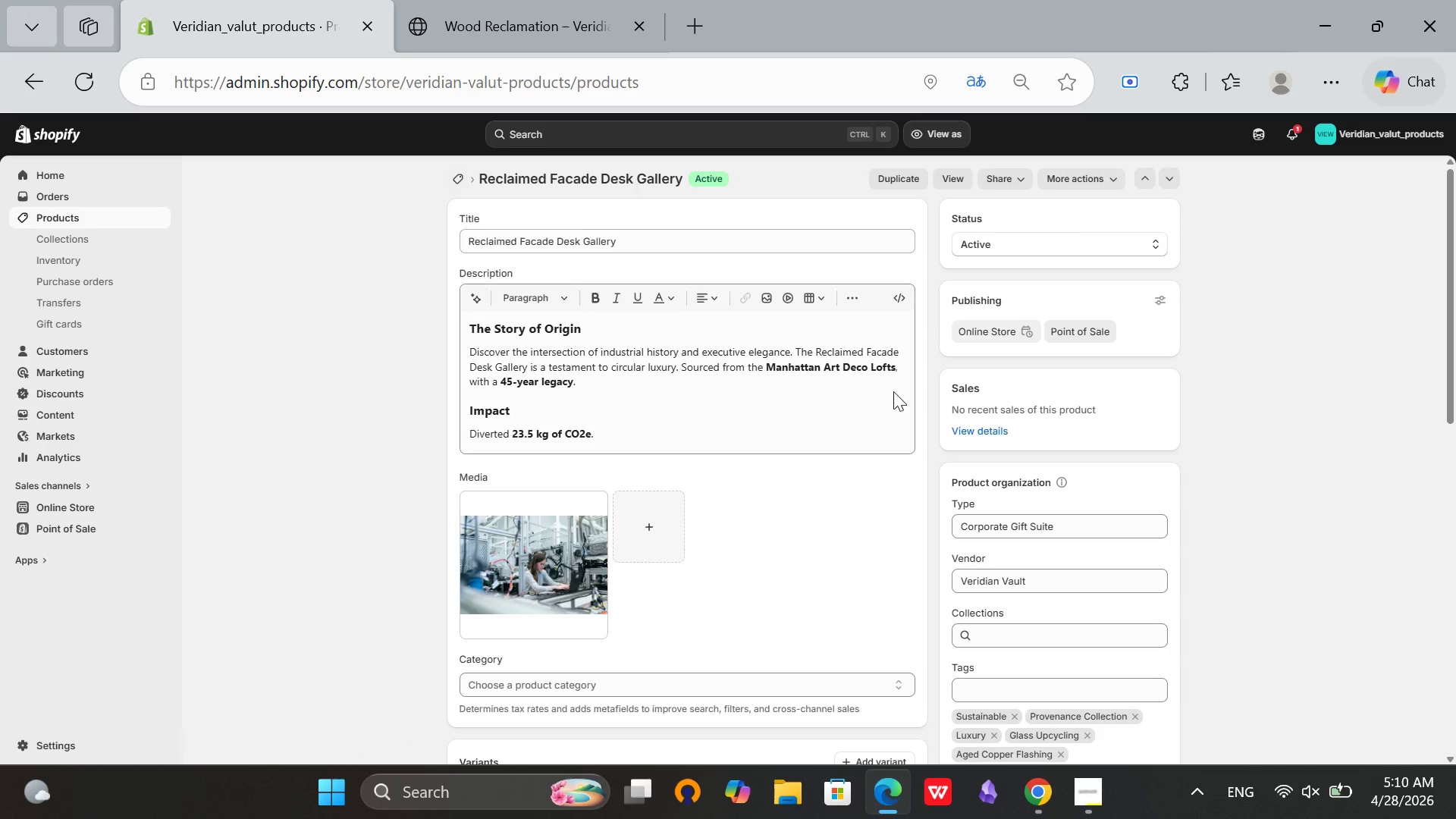 
scroll: coordinate [1017, 495], scroll_direction: down, amount: 6.0